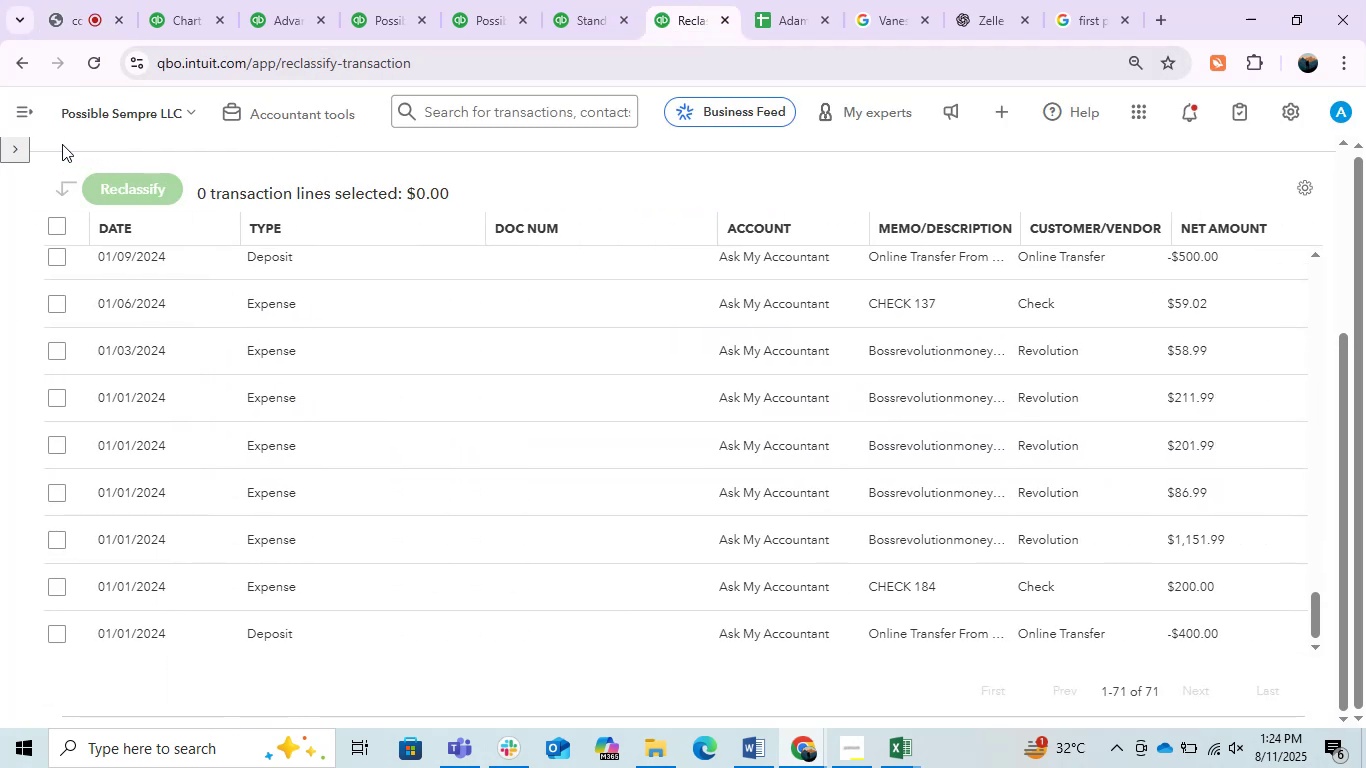 
left_click([16, 158])
 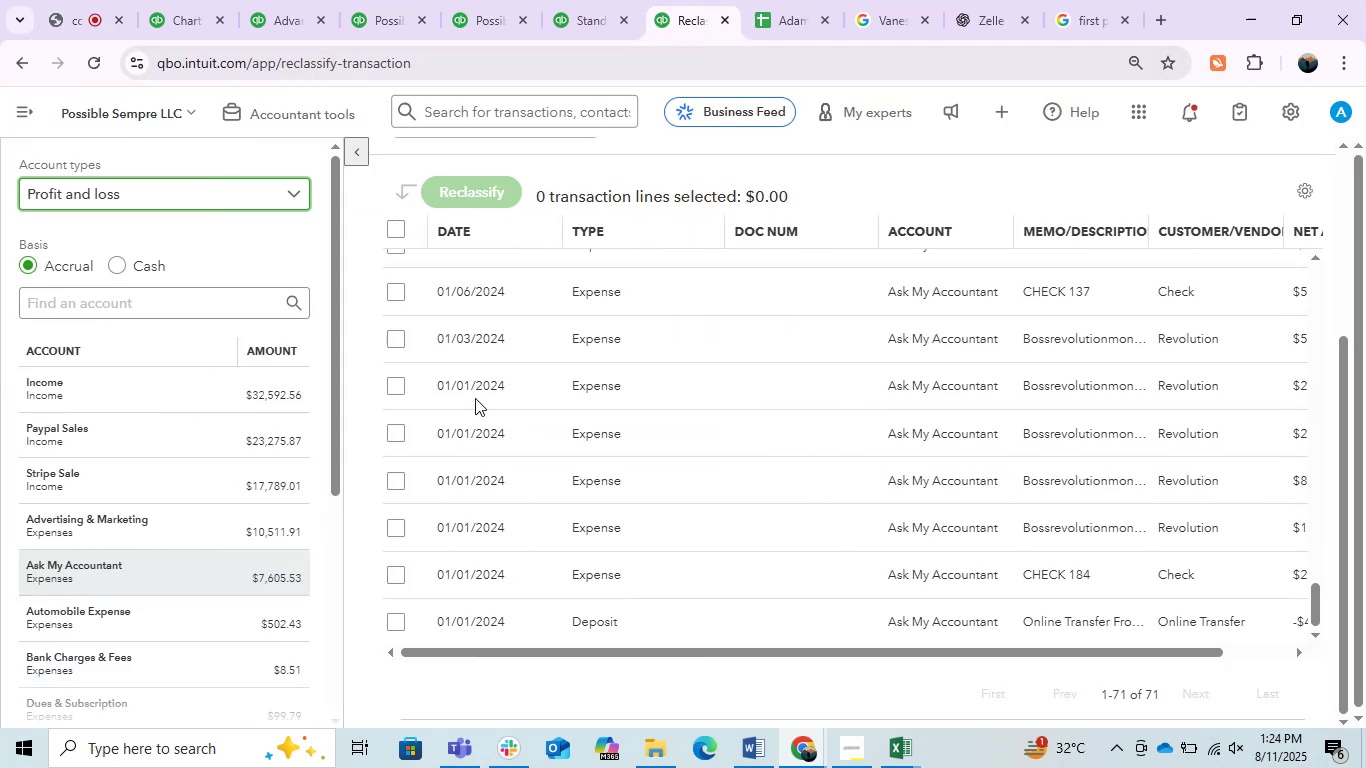 
scroll: coordinate [872, 435], scroll_direction: down, amount: 11.0
 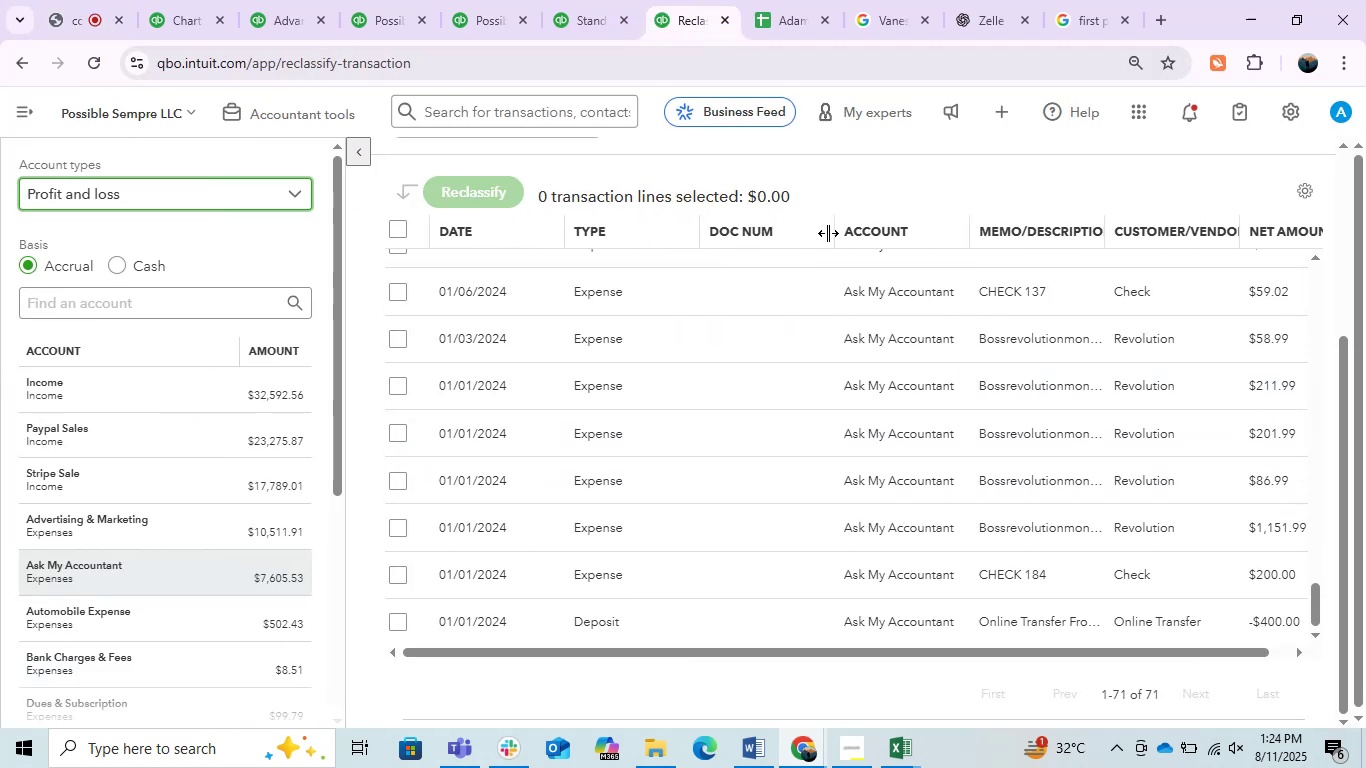 
left_click_drag(start_coordinate=[828, 233], to_coordinate=[778, 243])
 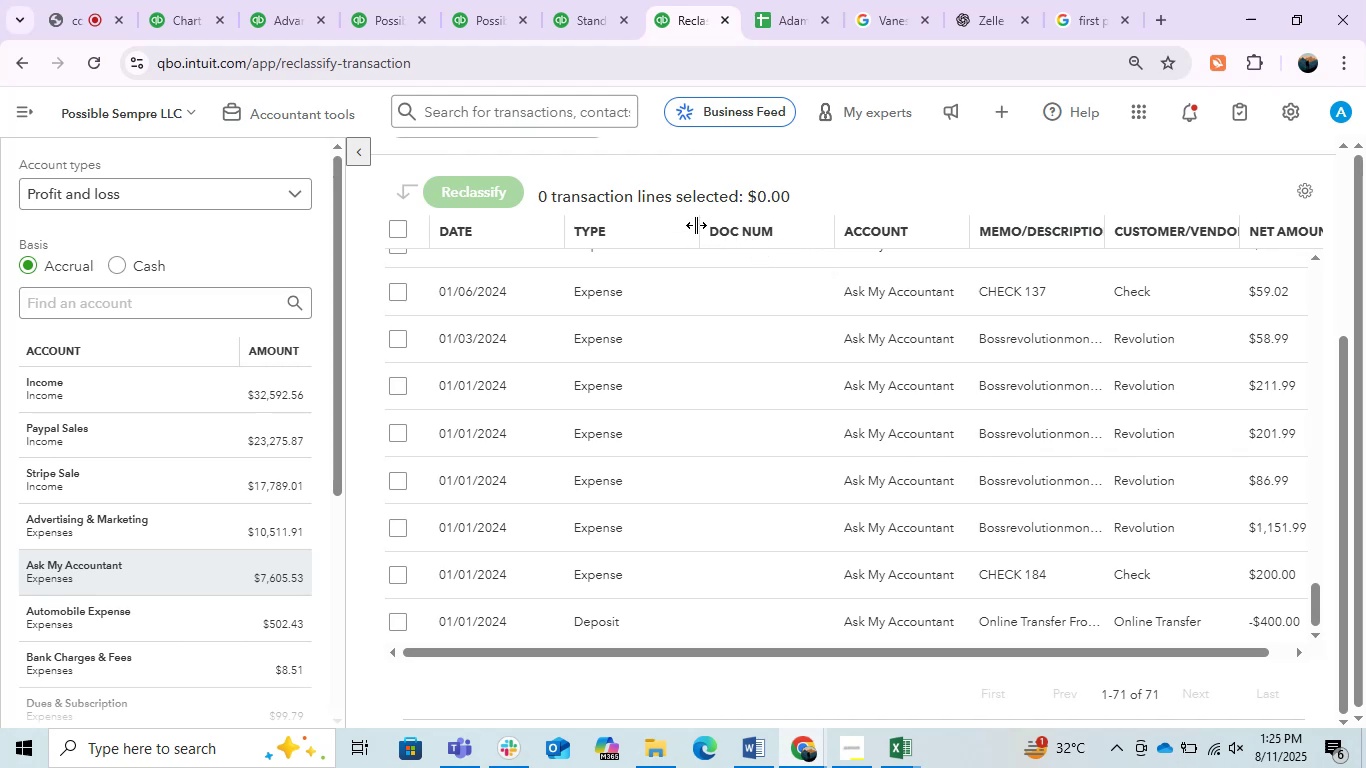 